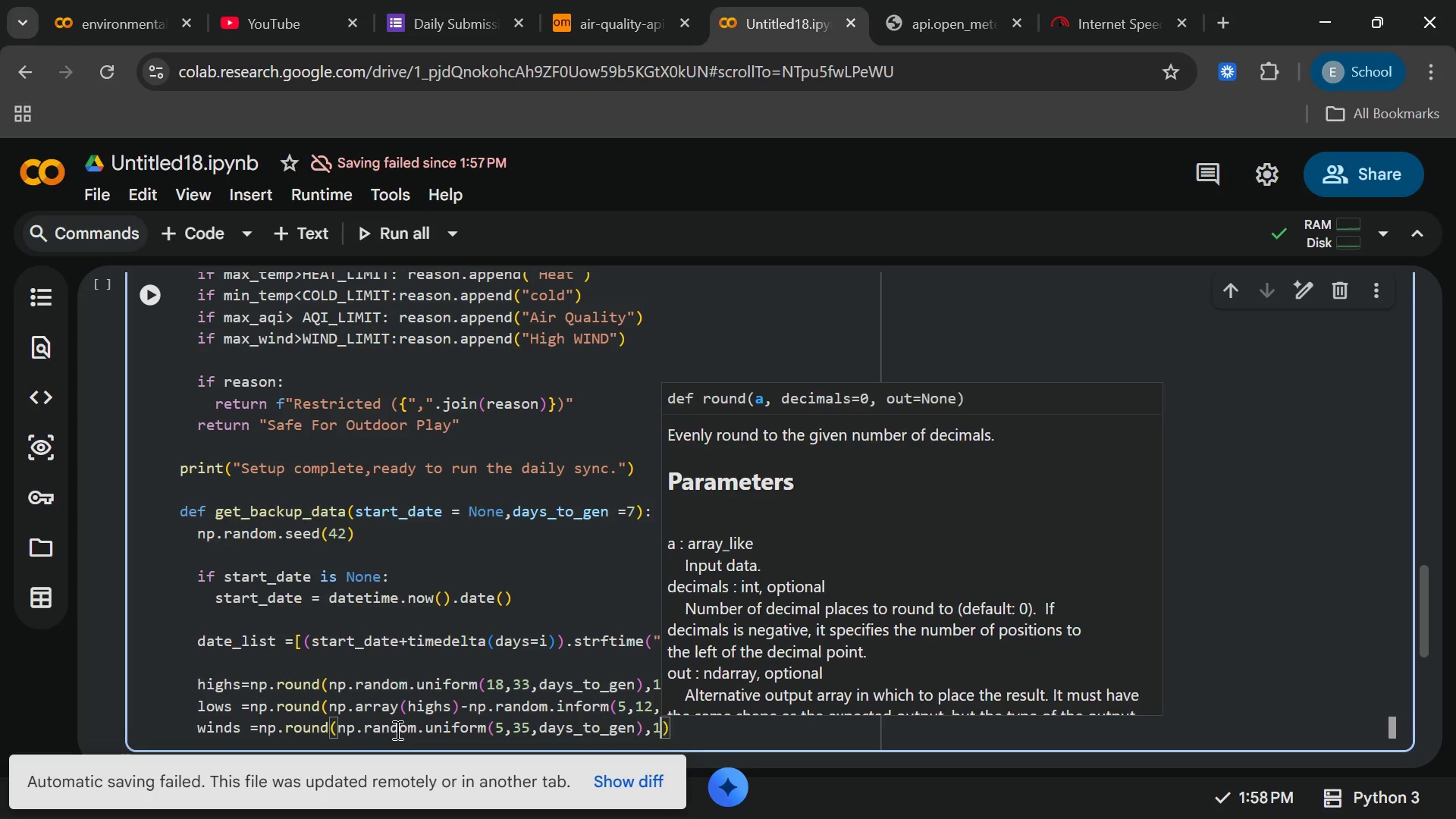 
key(1)
 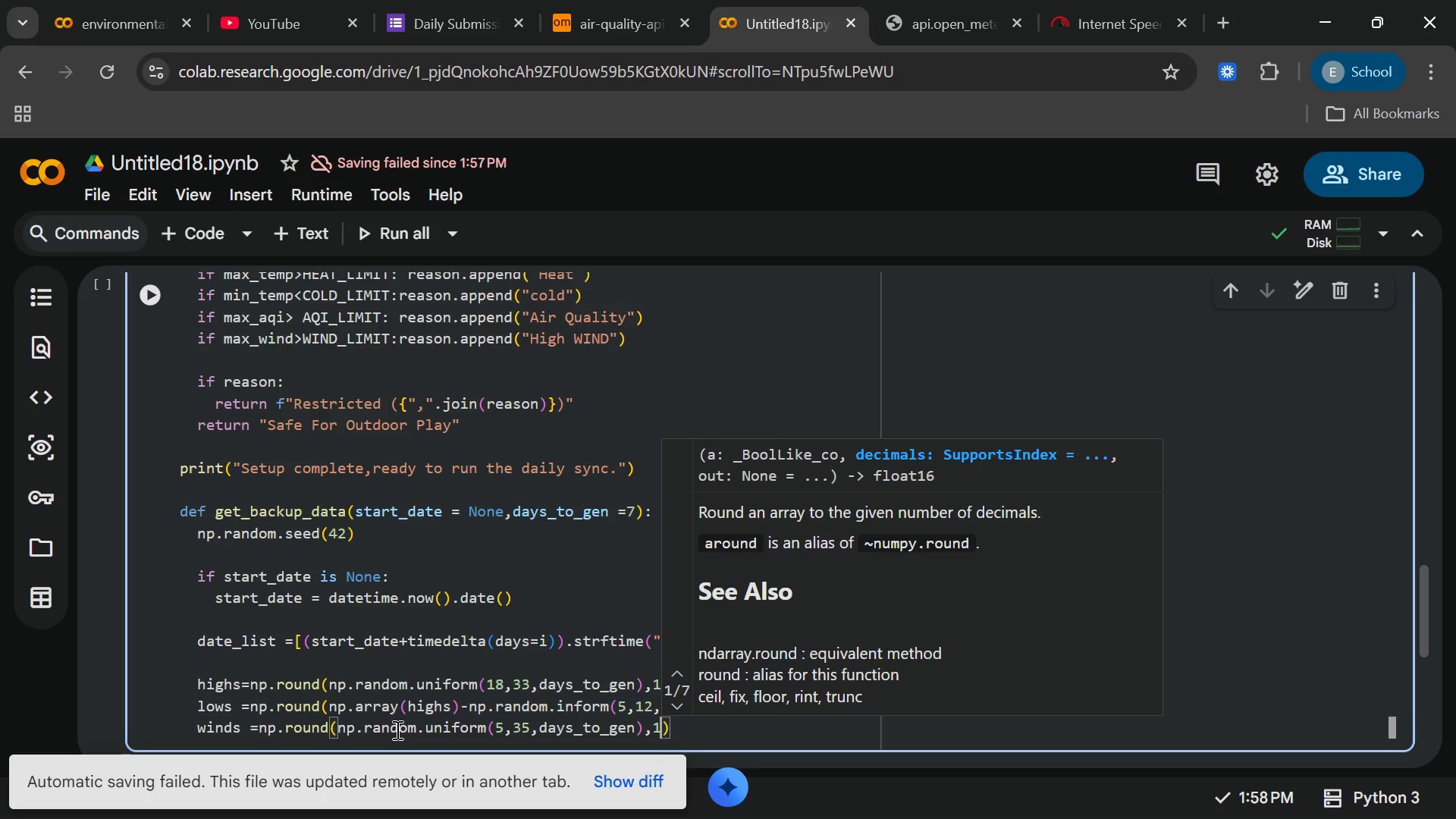 
key(ArrowRight)
 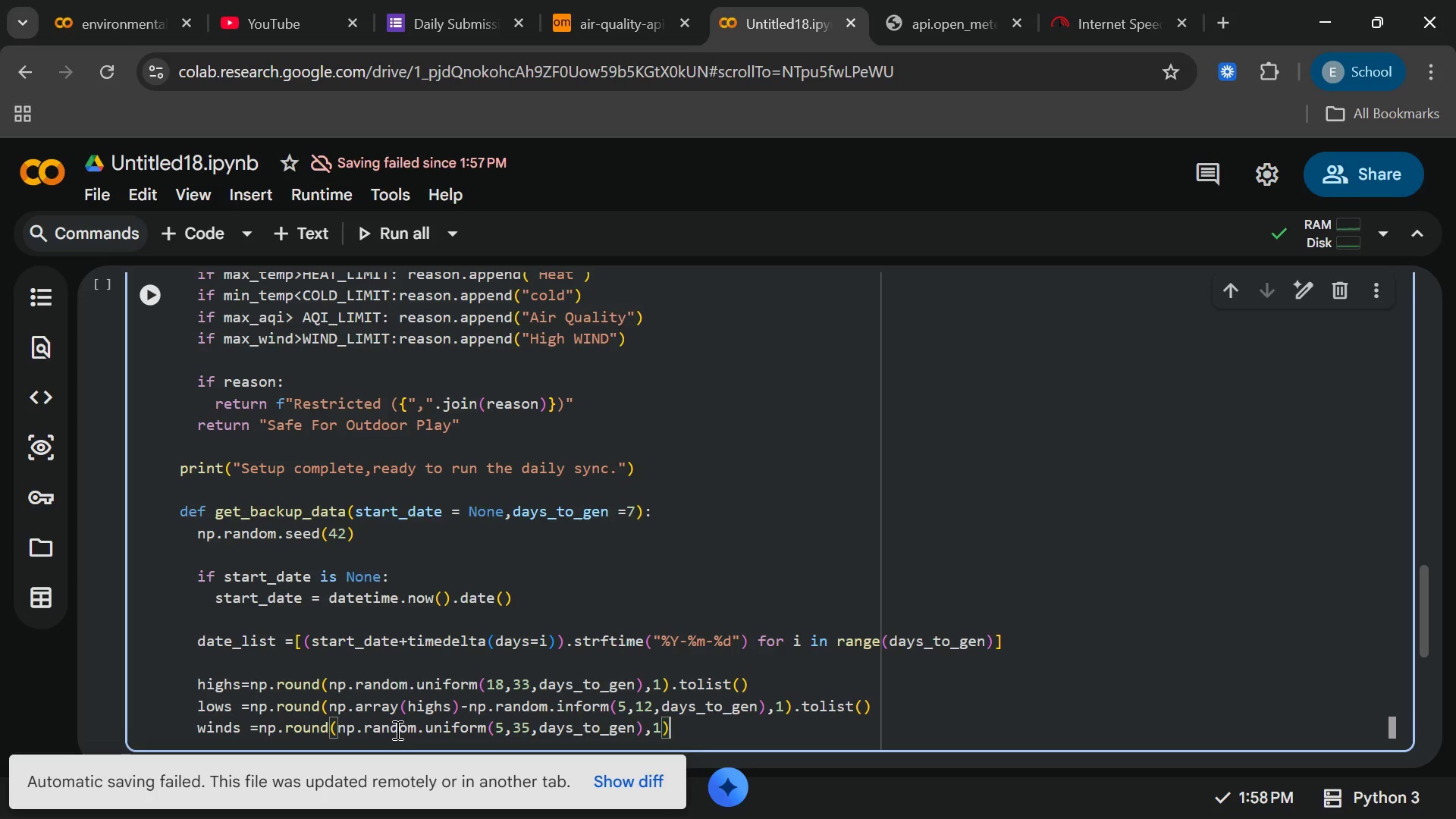 
wait(5.47)
 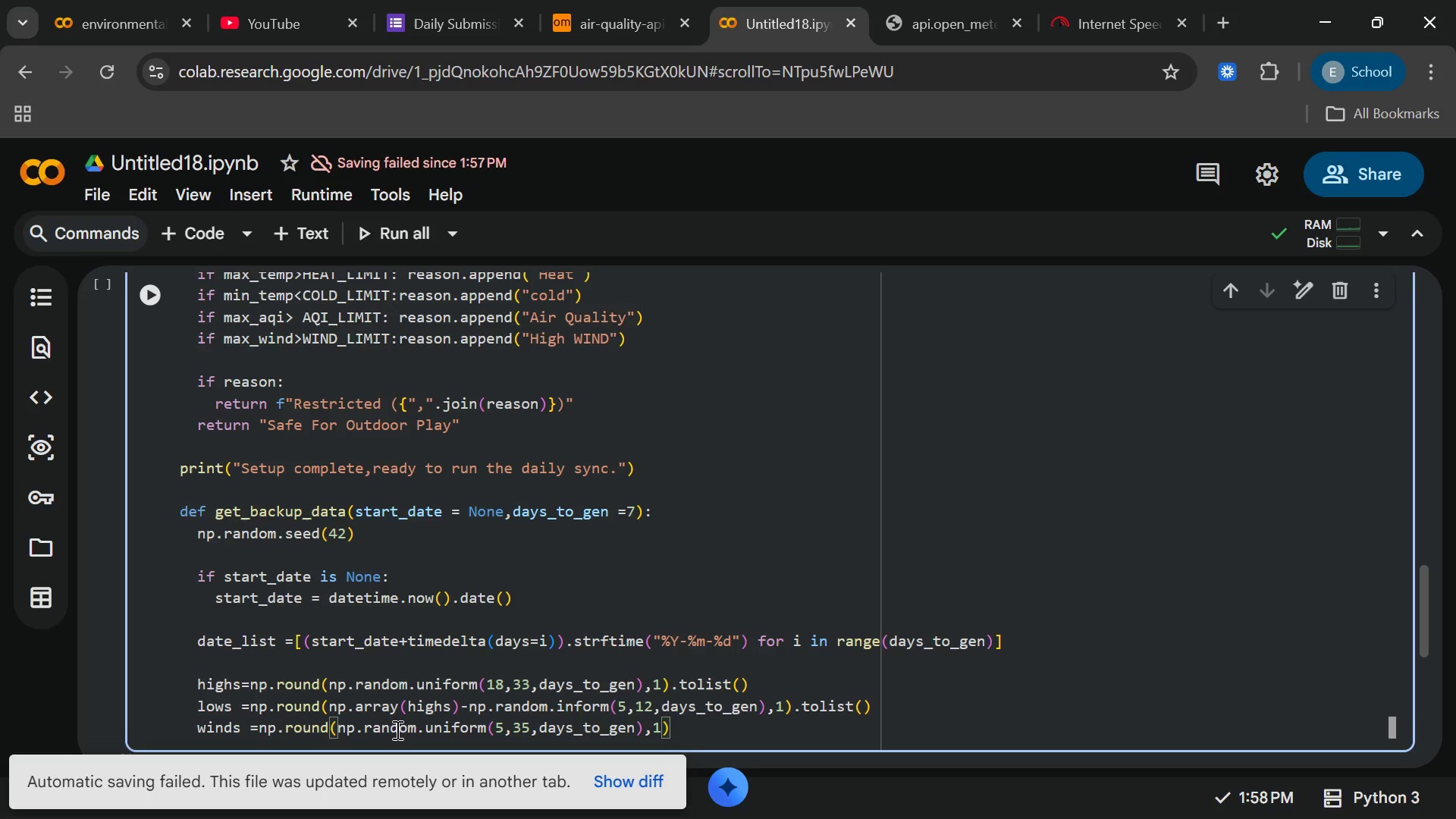 
key(ArrowRight)
 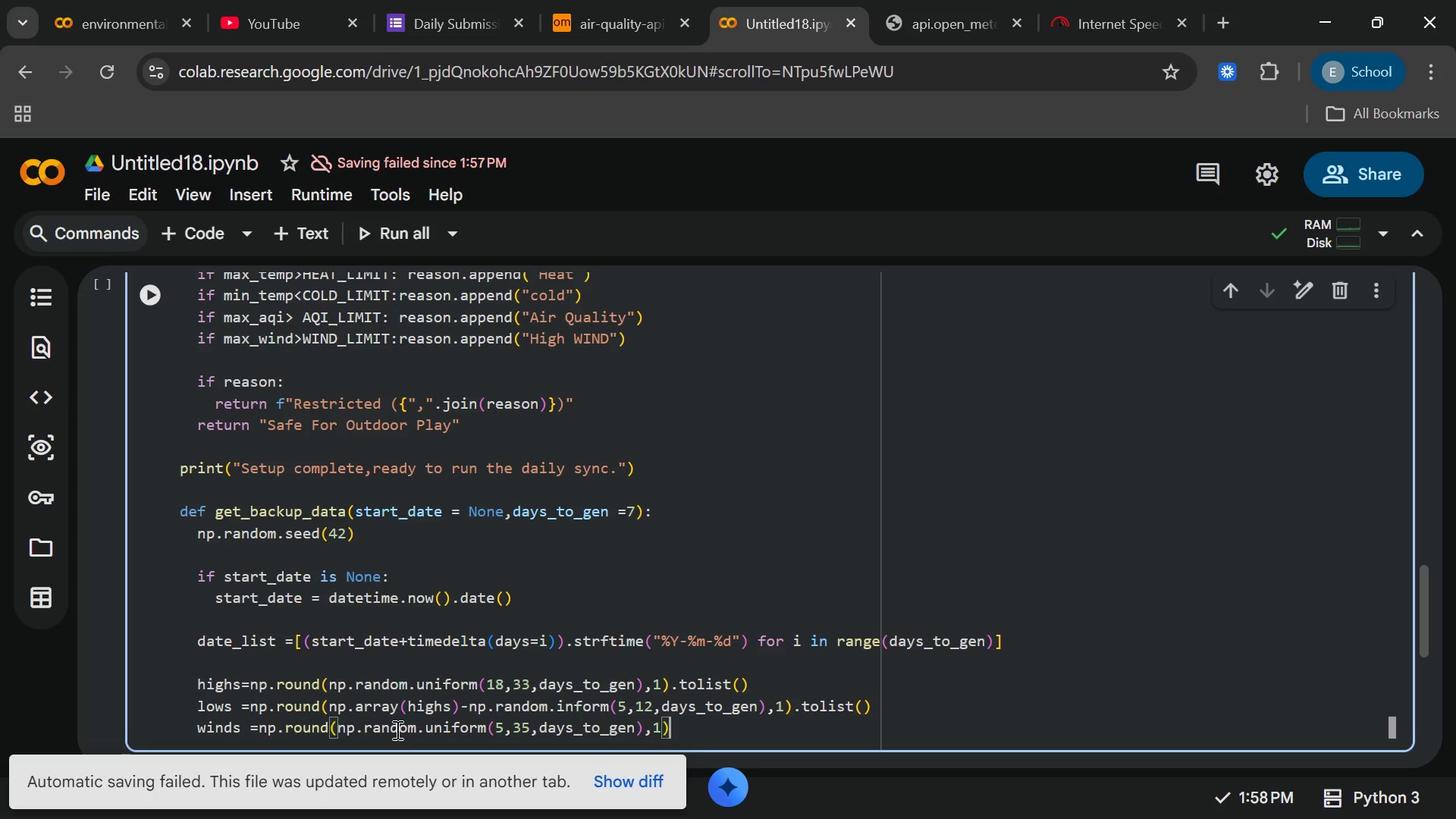 
wait(8.45)
 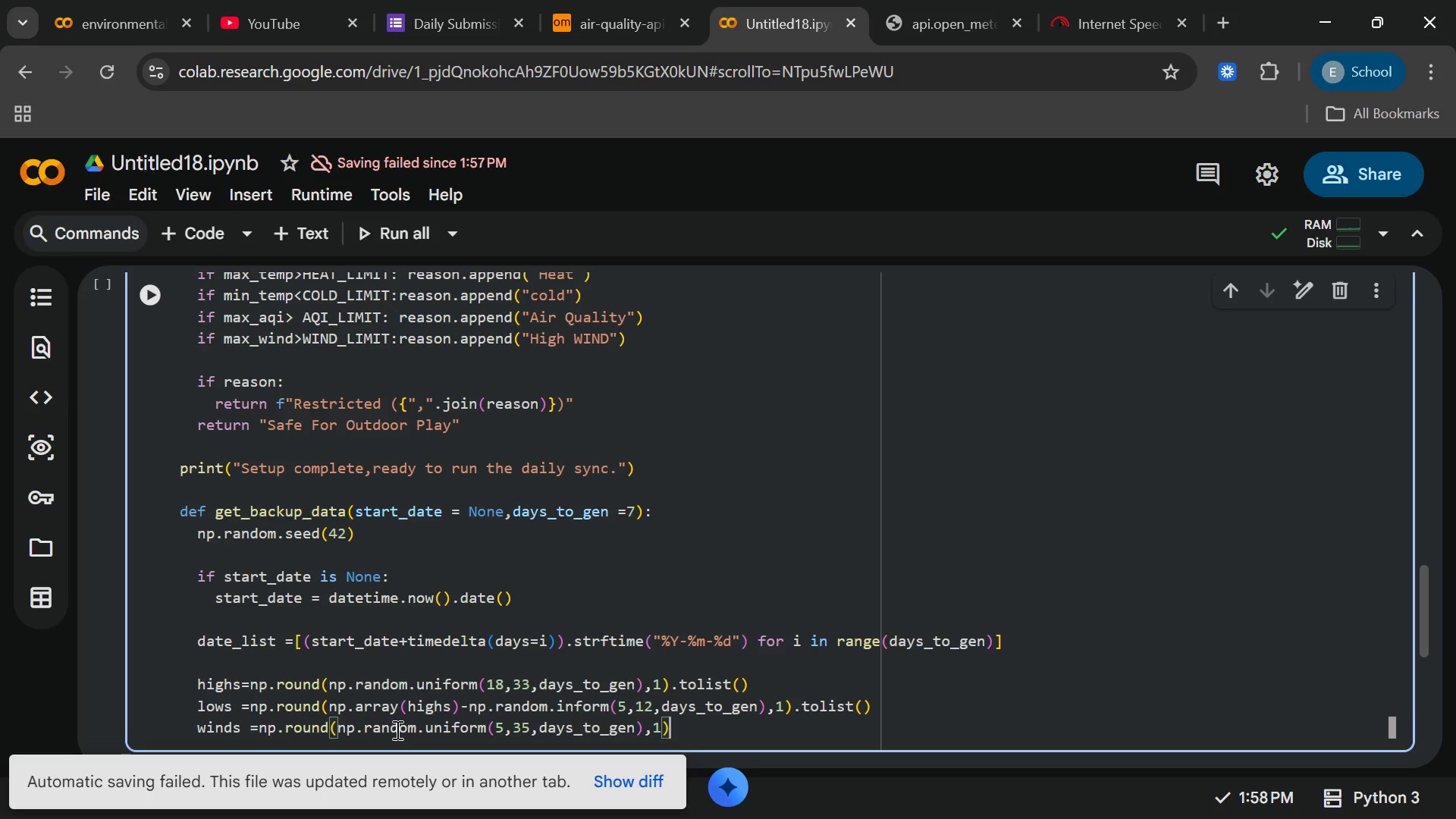 
type(.tolist()
 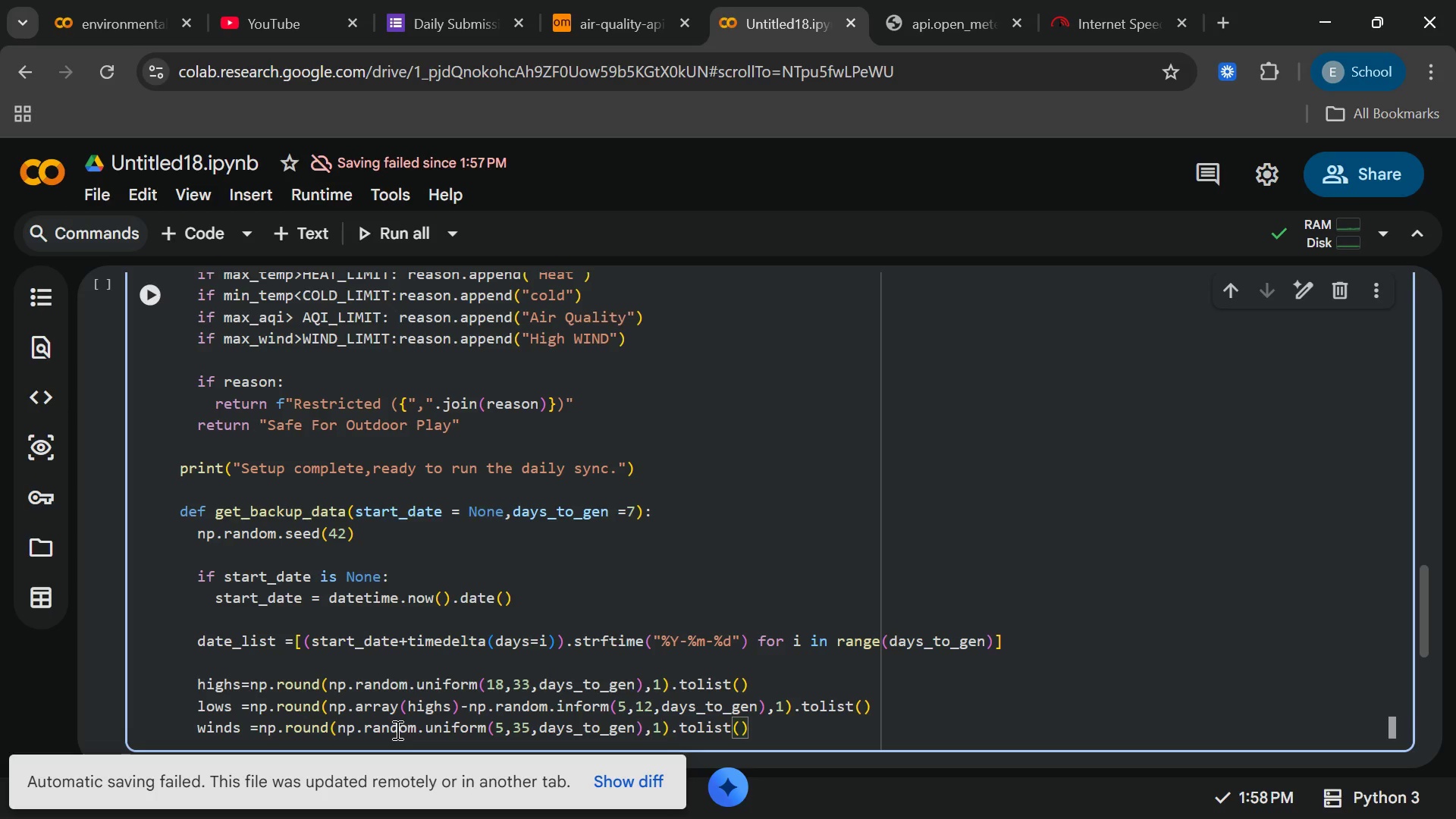 
key(ArrowRight)
 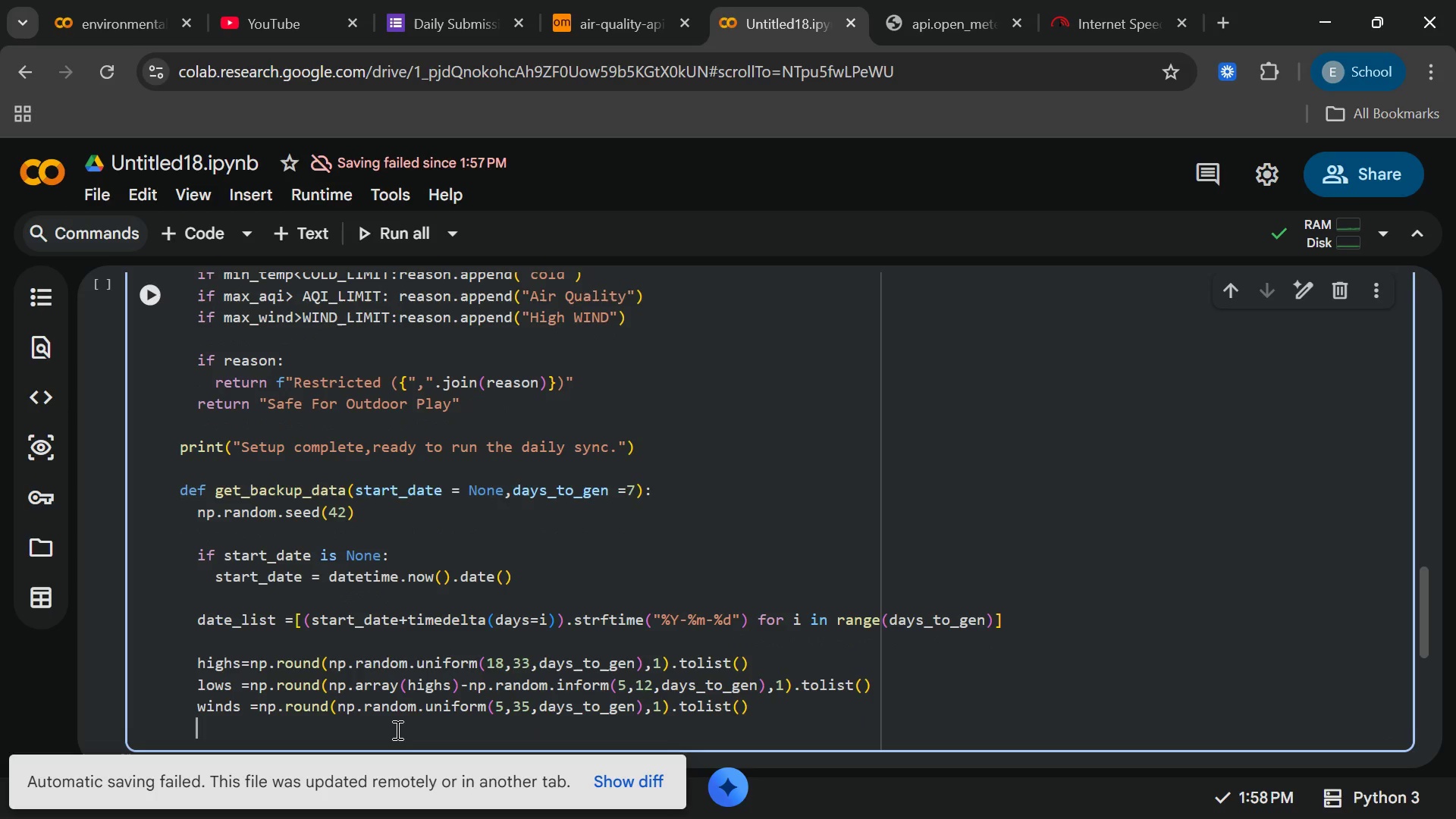 
key(Enter)
 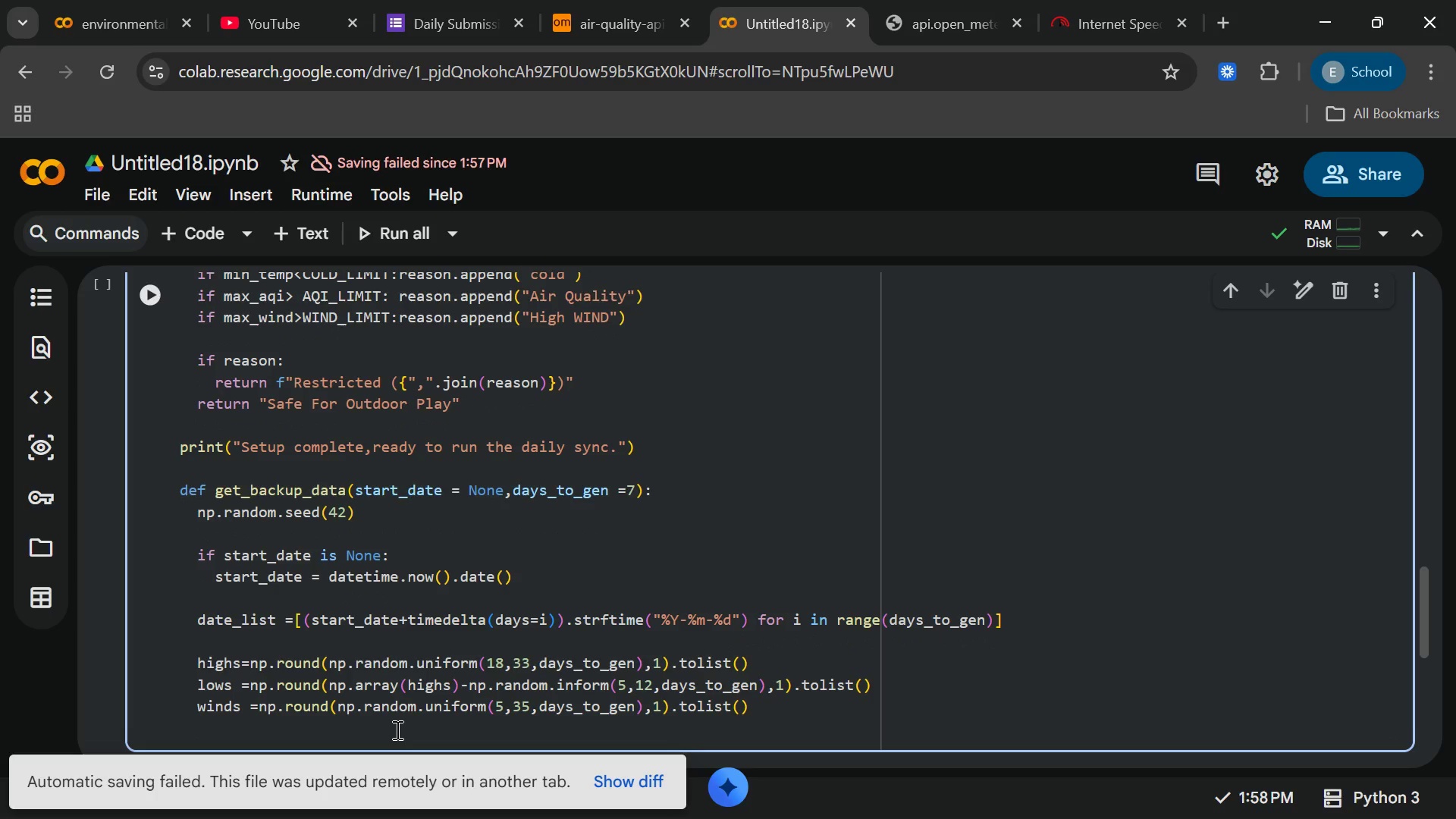 
type(rain=np.orund*)
key(Backspace)
type((np.random)
 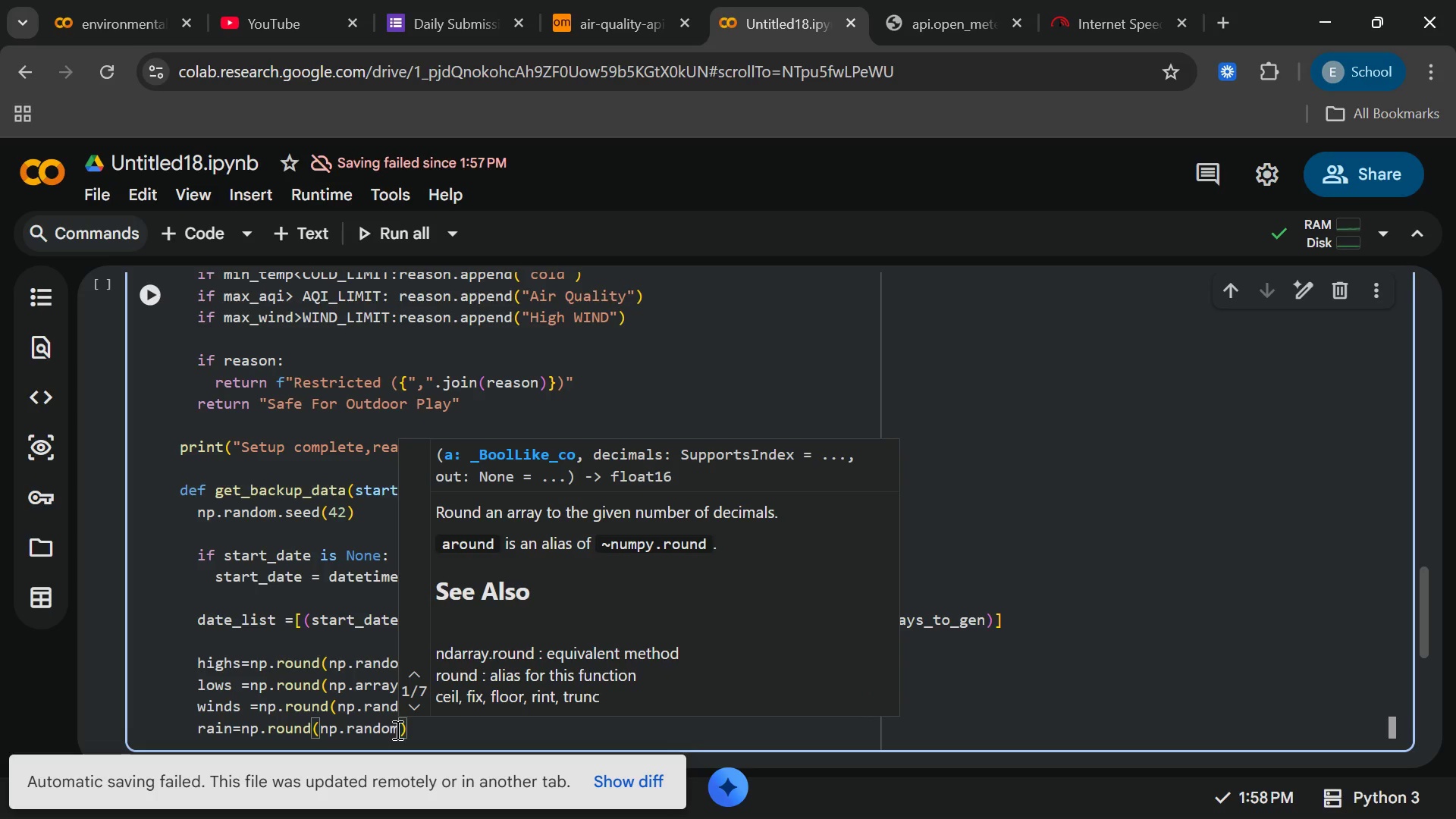 
key(Enter)
 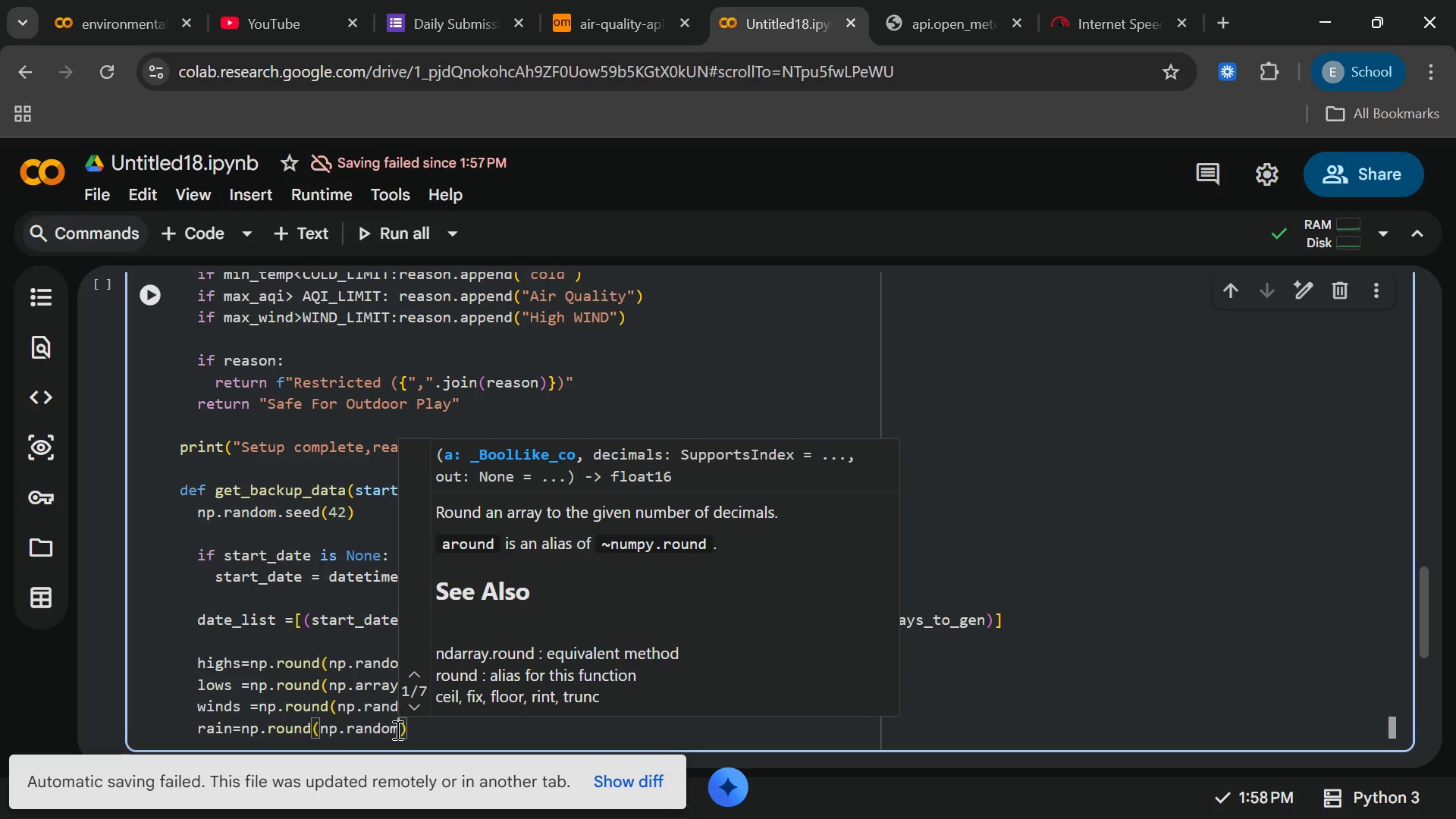 
wait(7.94)
 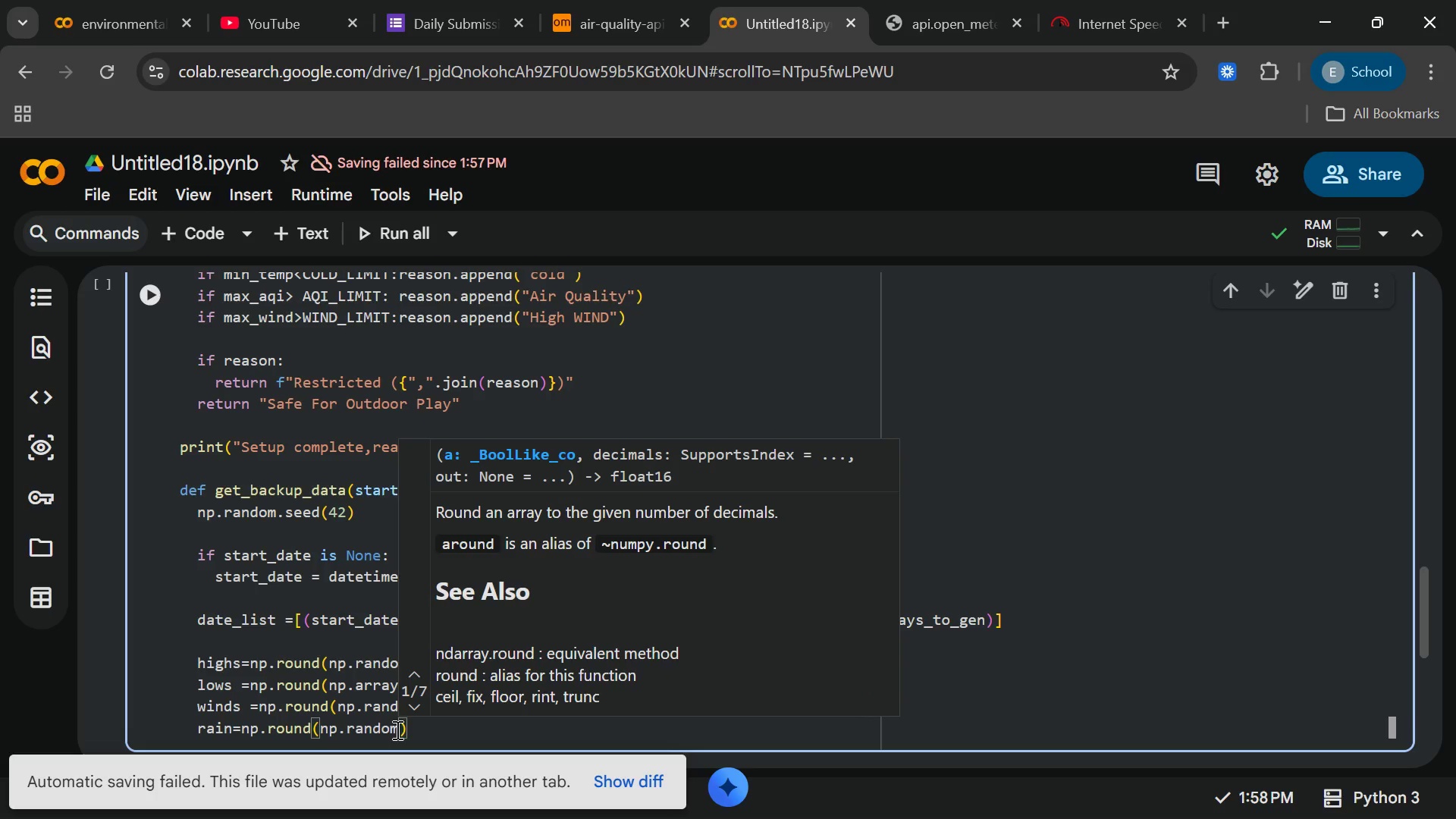 
type(.inform)
key(Backspace)
key(Backspace)
key(Backspace)
key(Backspace)
key(Backspace)
key(Backspace)
type(uniform)
 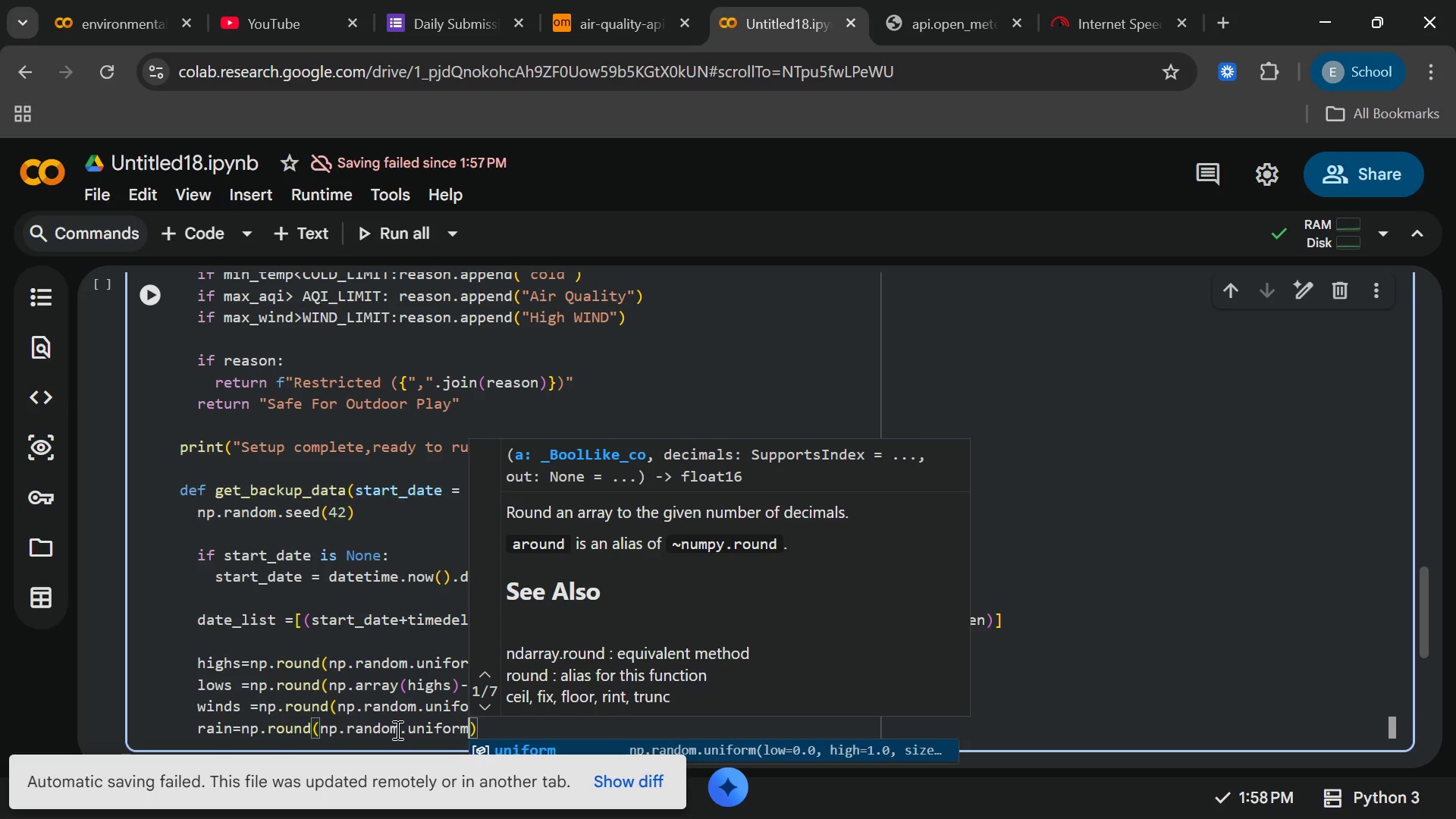 
wait(5.52)
 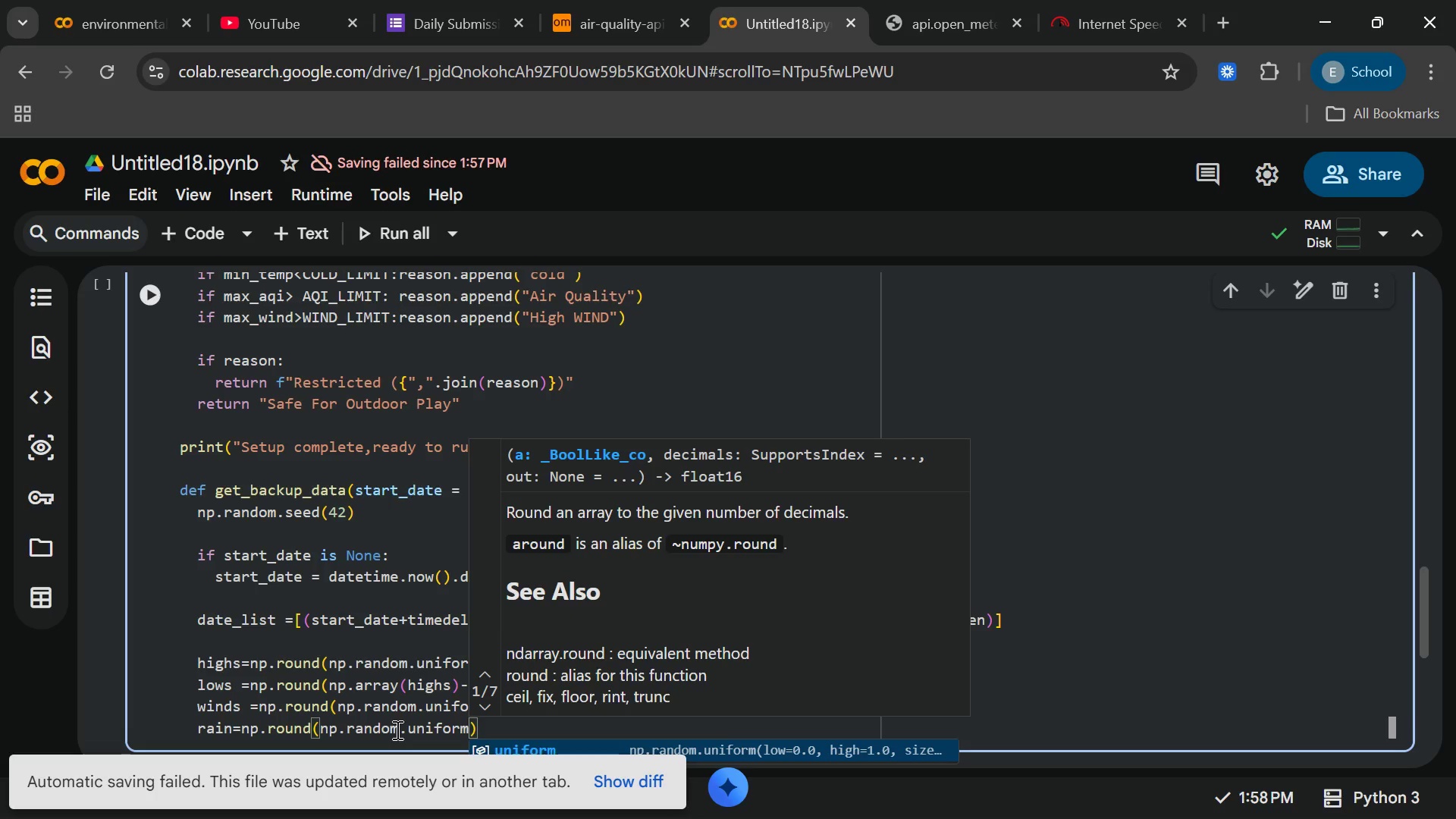 
type((0,10,days)
 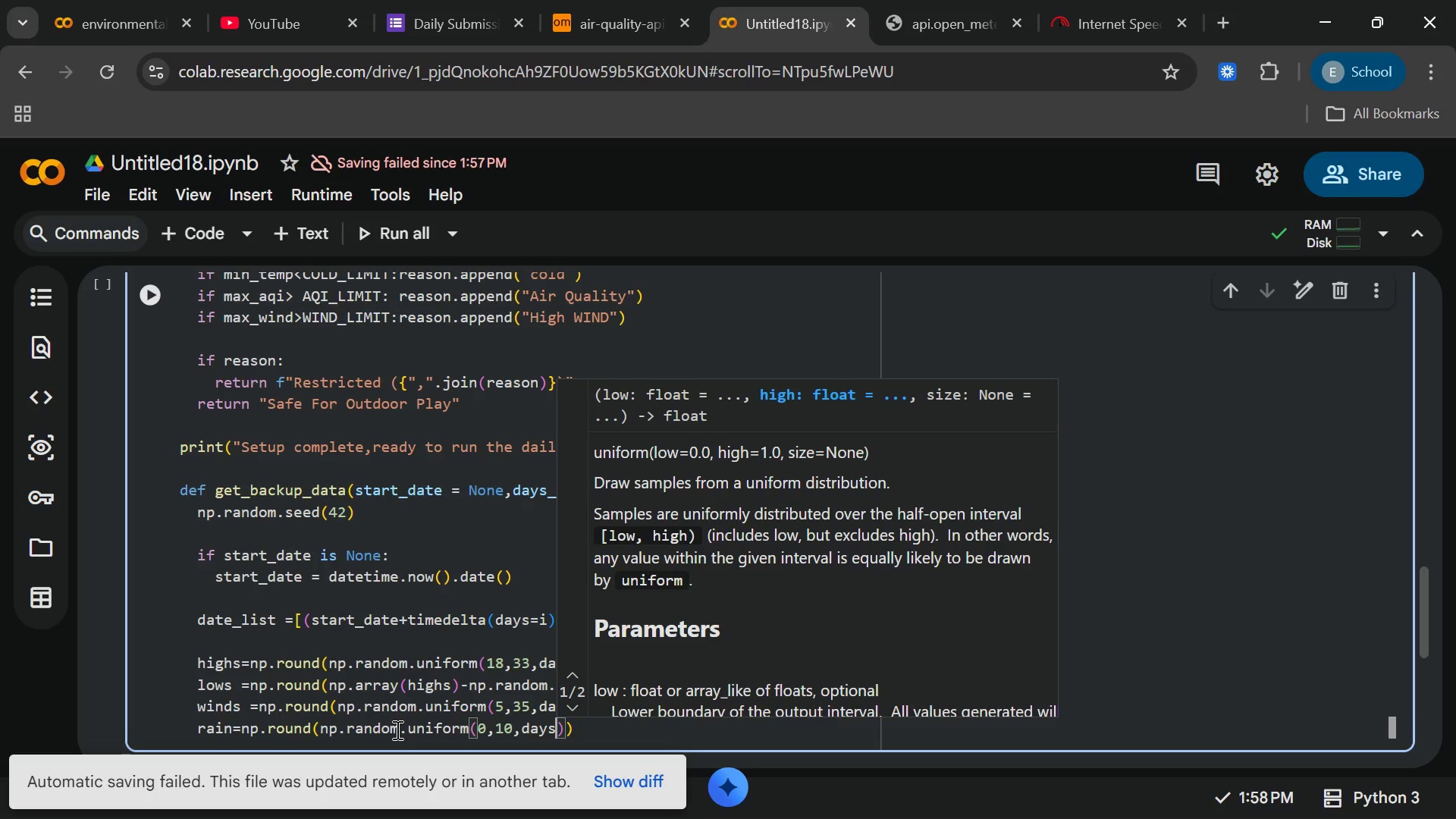 
type(_to_gen)
 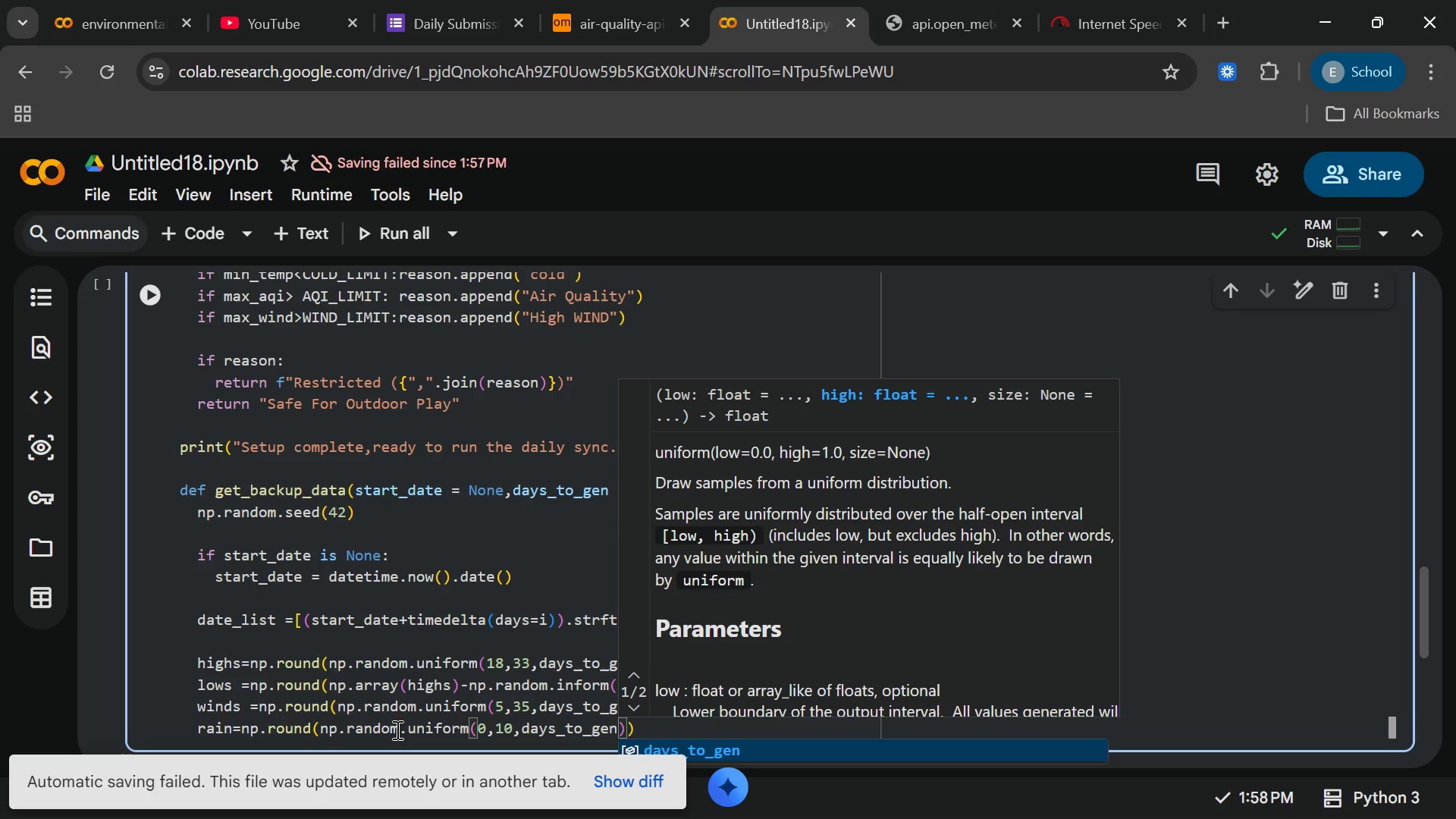 
key(ArrowRight)
 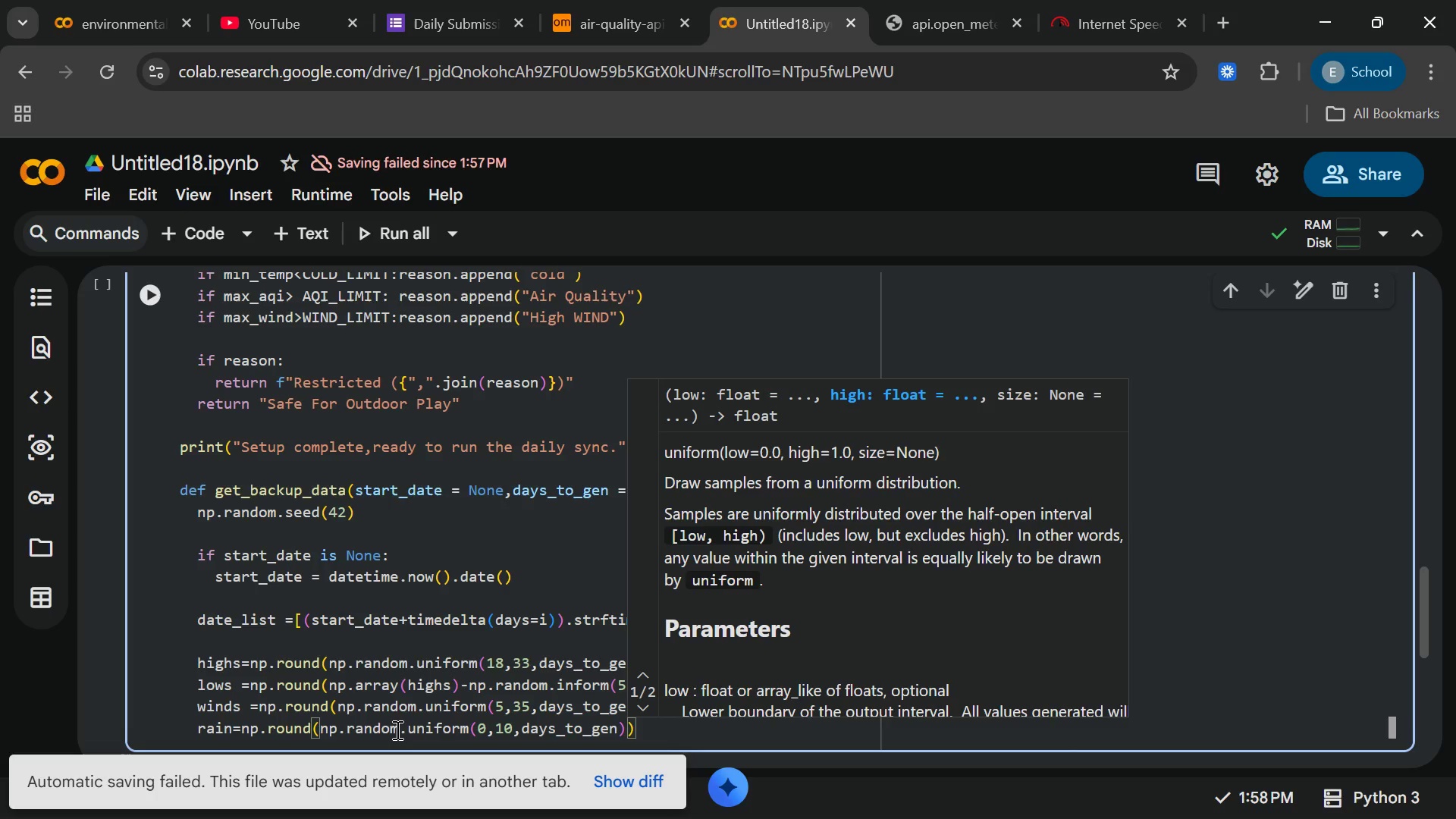 
key(Comma)
 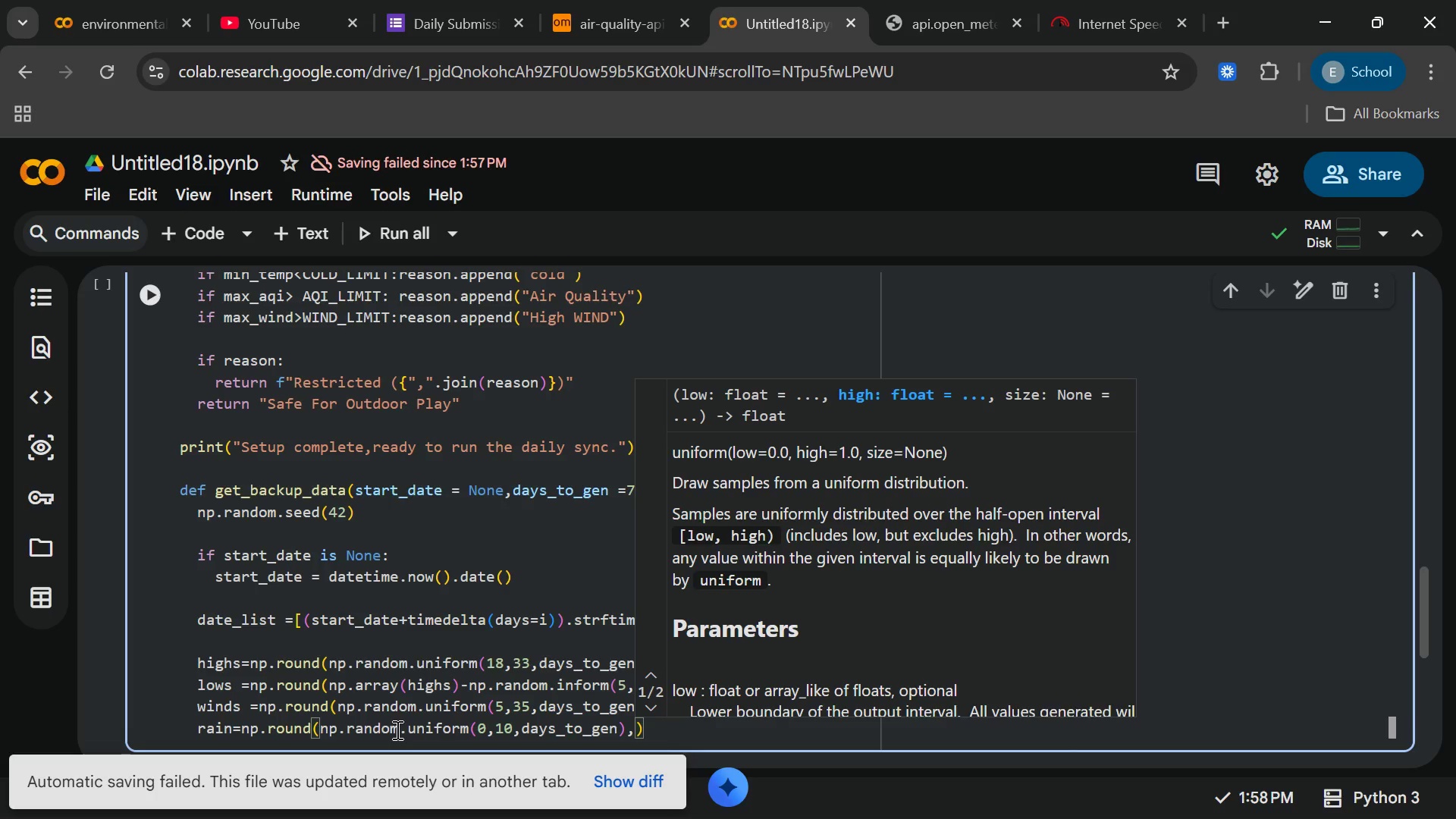 
key(1)
 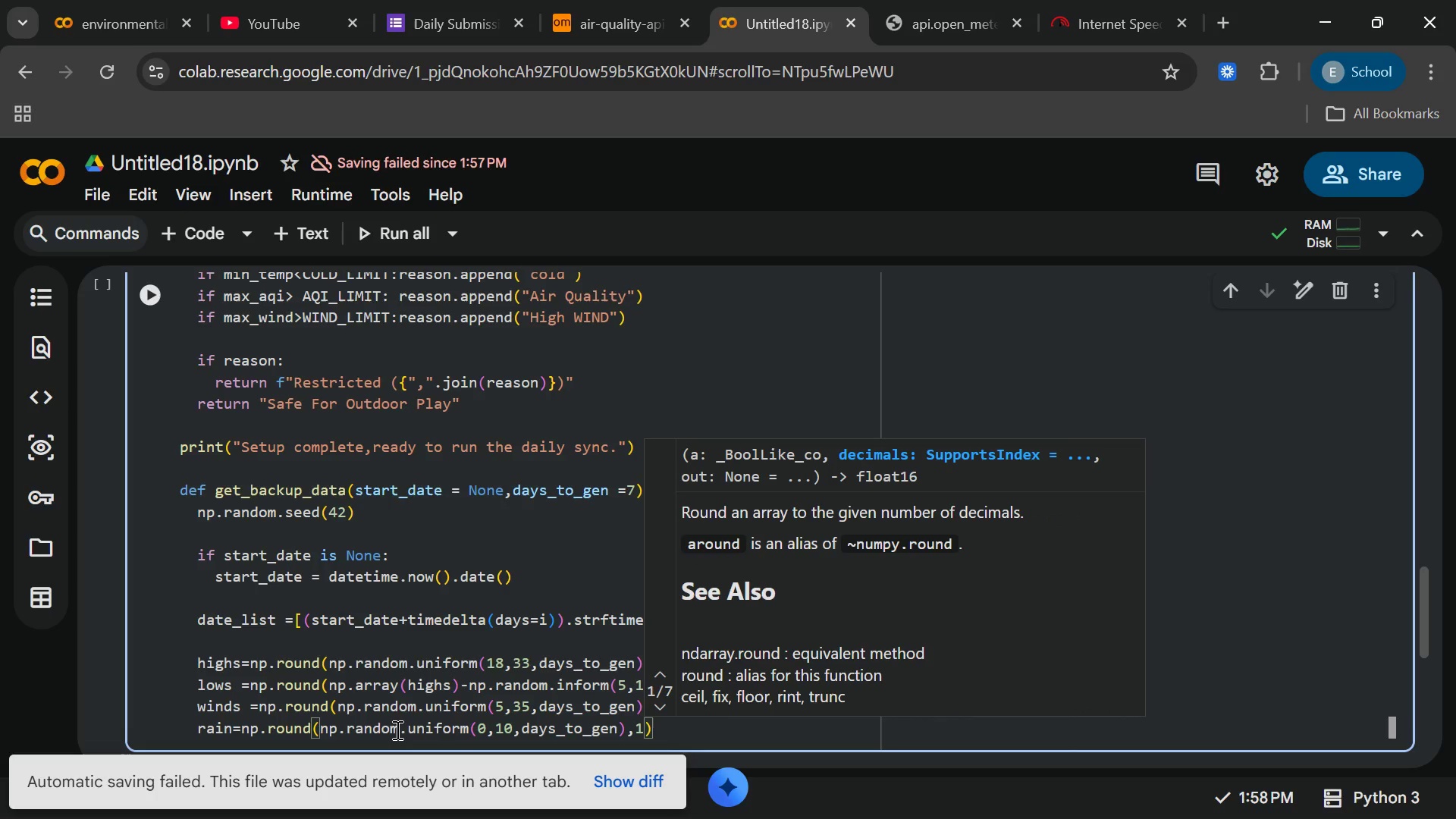 
key(ArrowRight)
 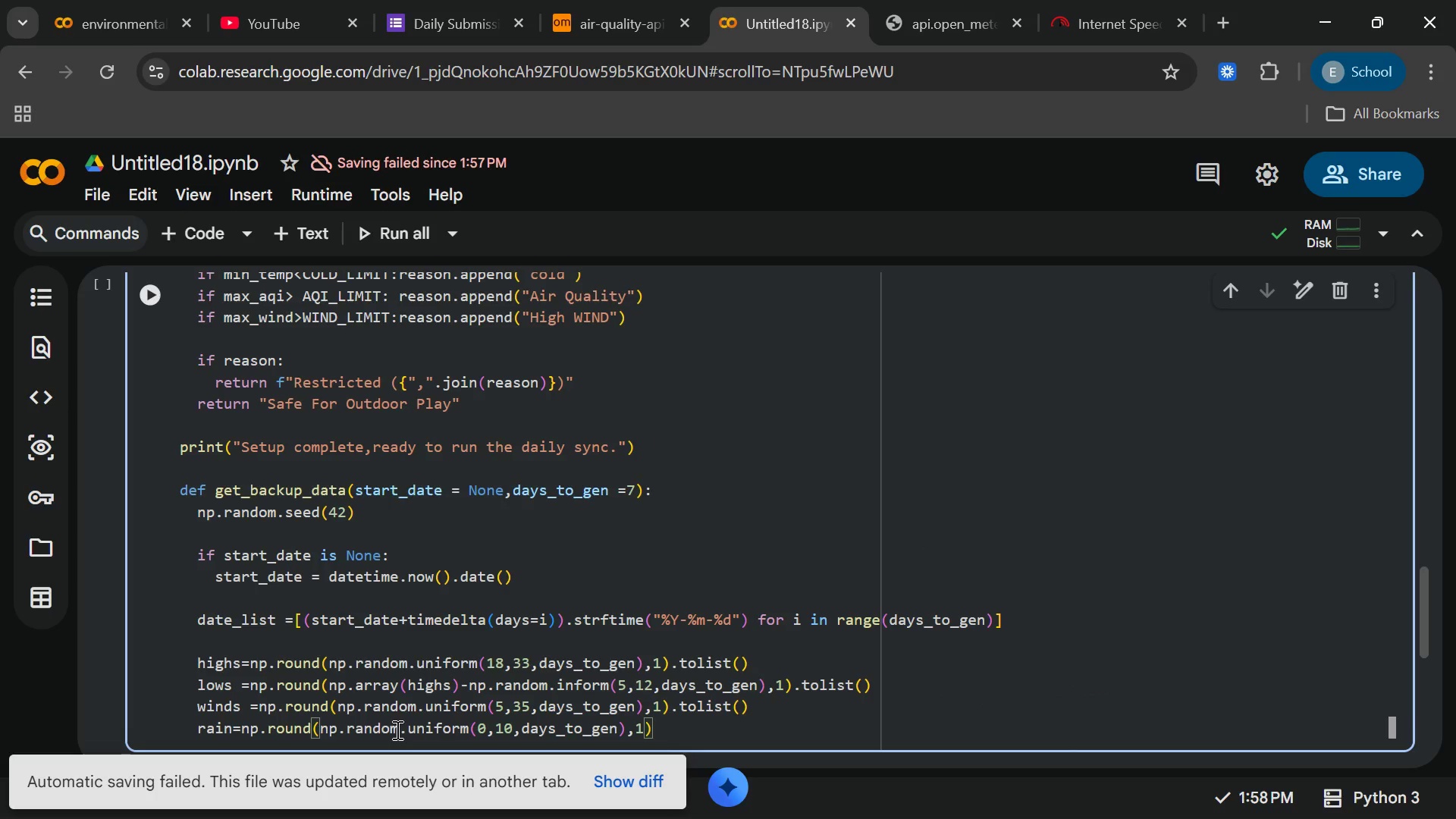 
type(.tolis)
 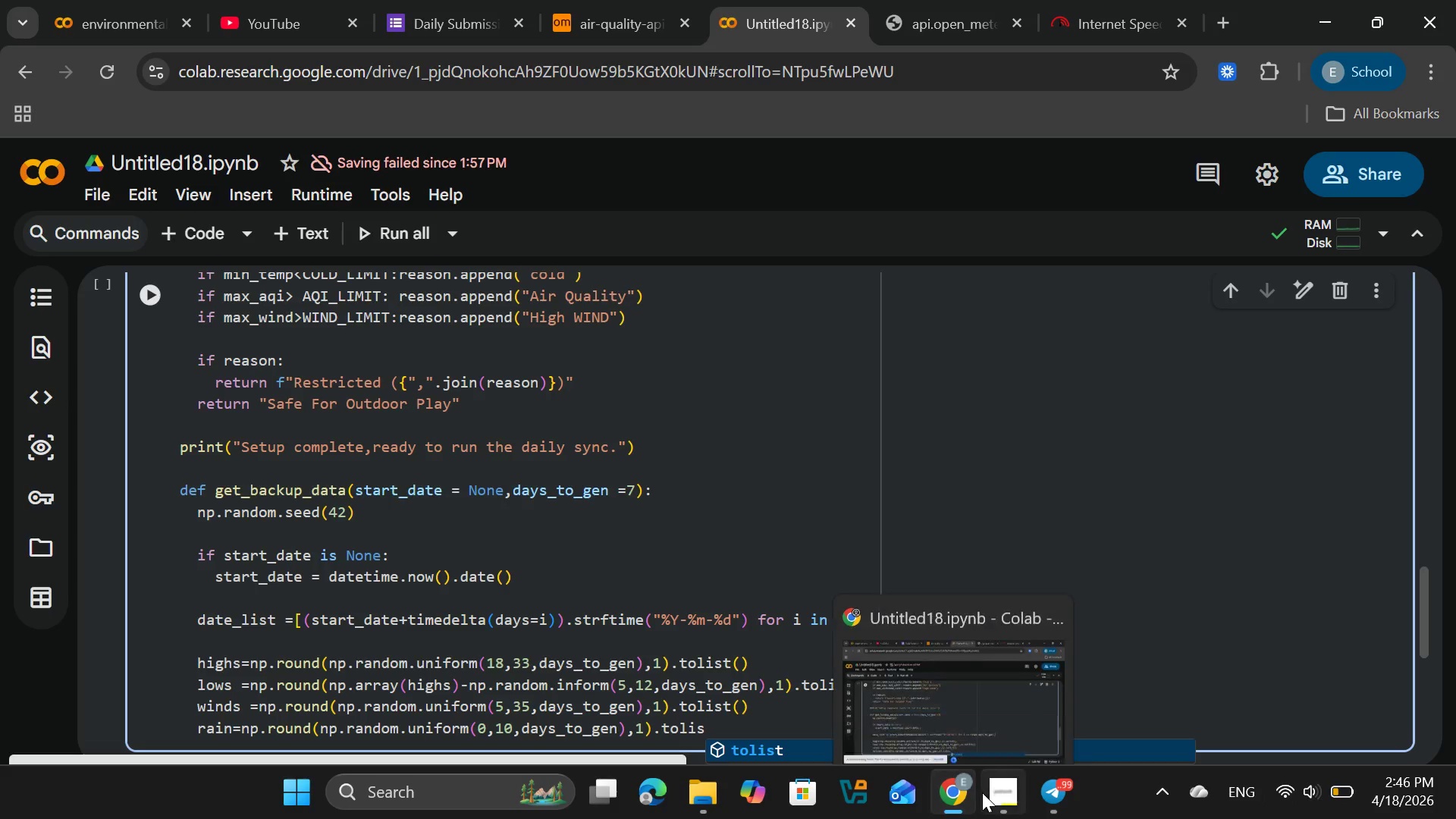 
left_click([987, 795])